 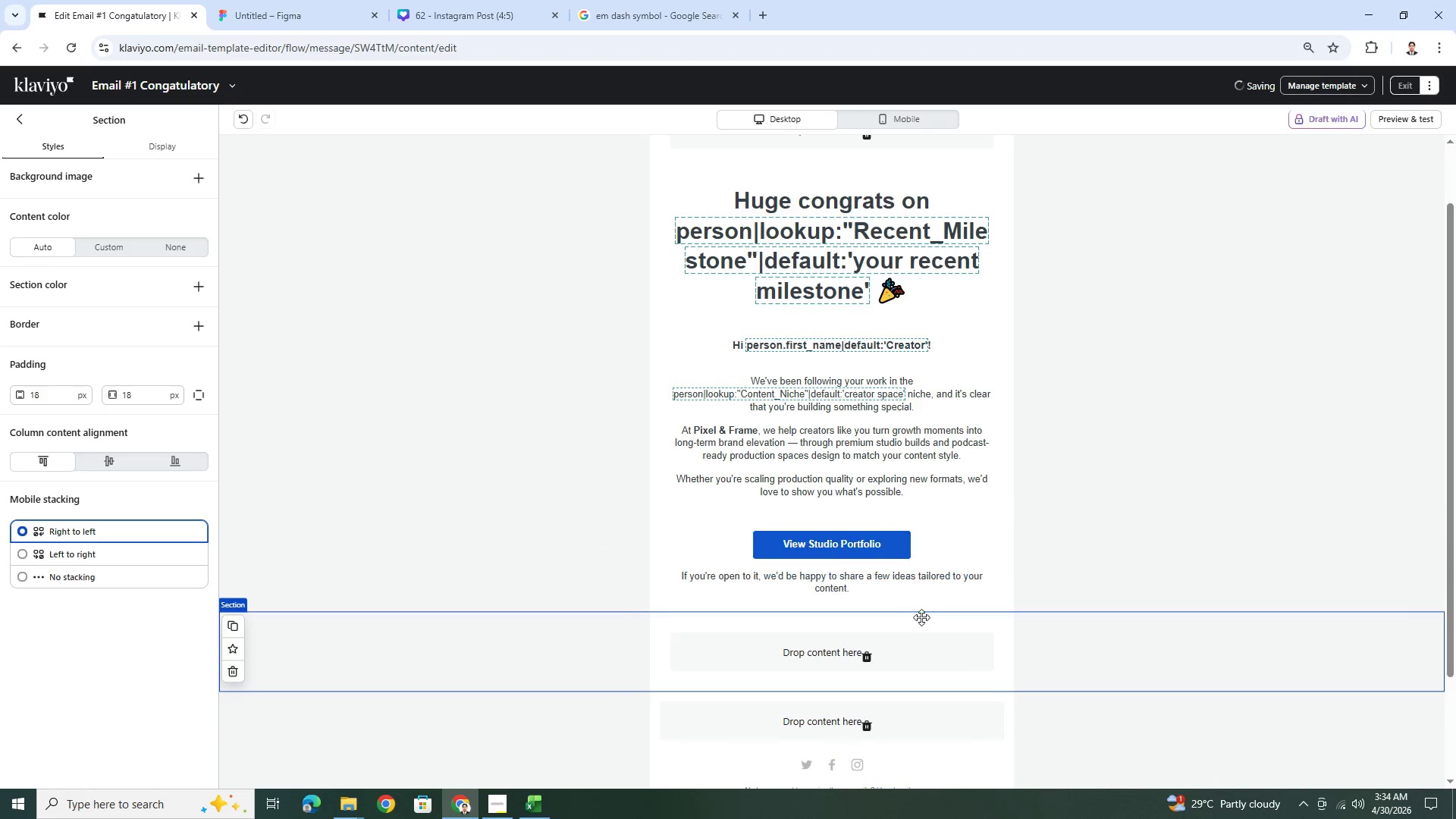 
left_click([560, 551])
 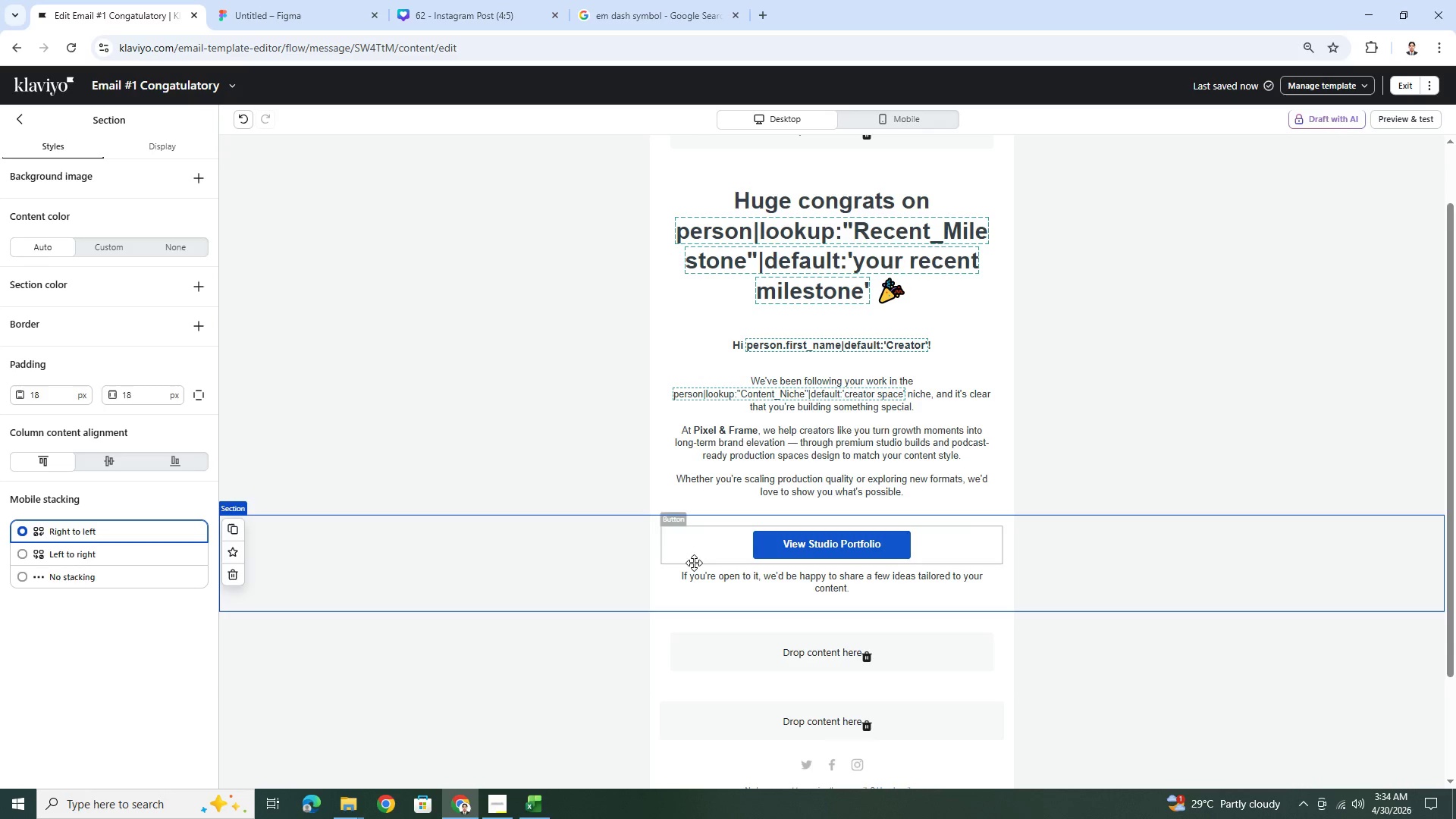 
left_click([20, 127])
 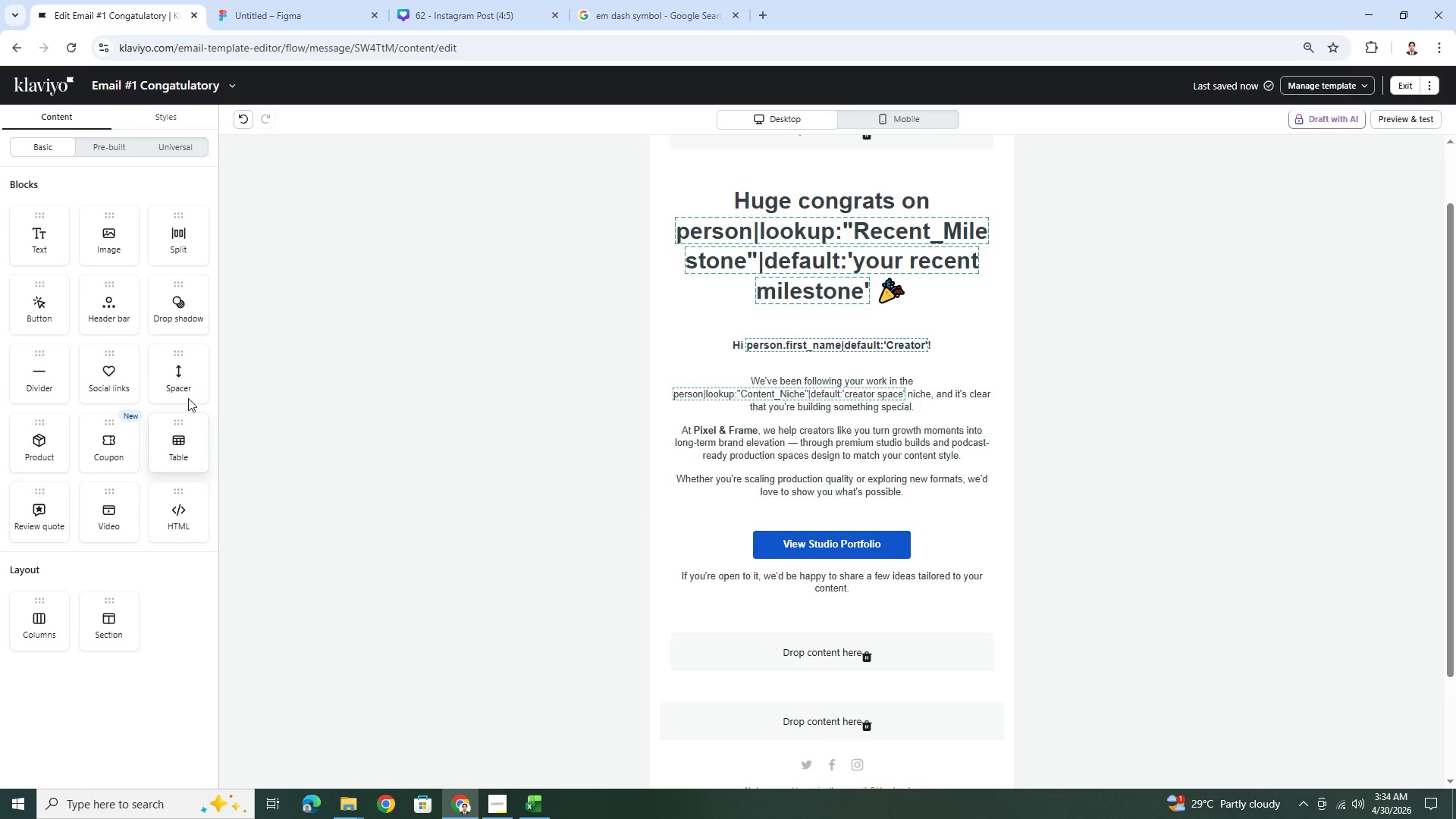 
left_click_drag(start_coordinate=[188, 366], to_coordinate=[867, 578])
 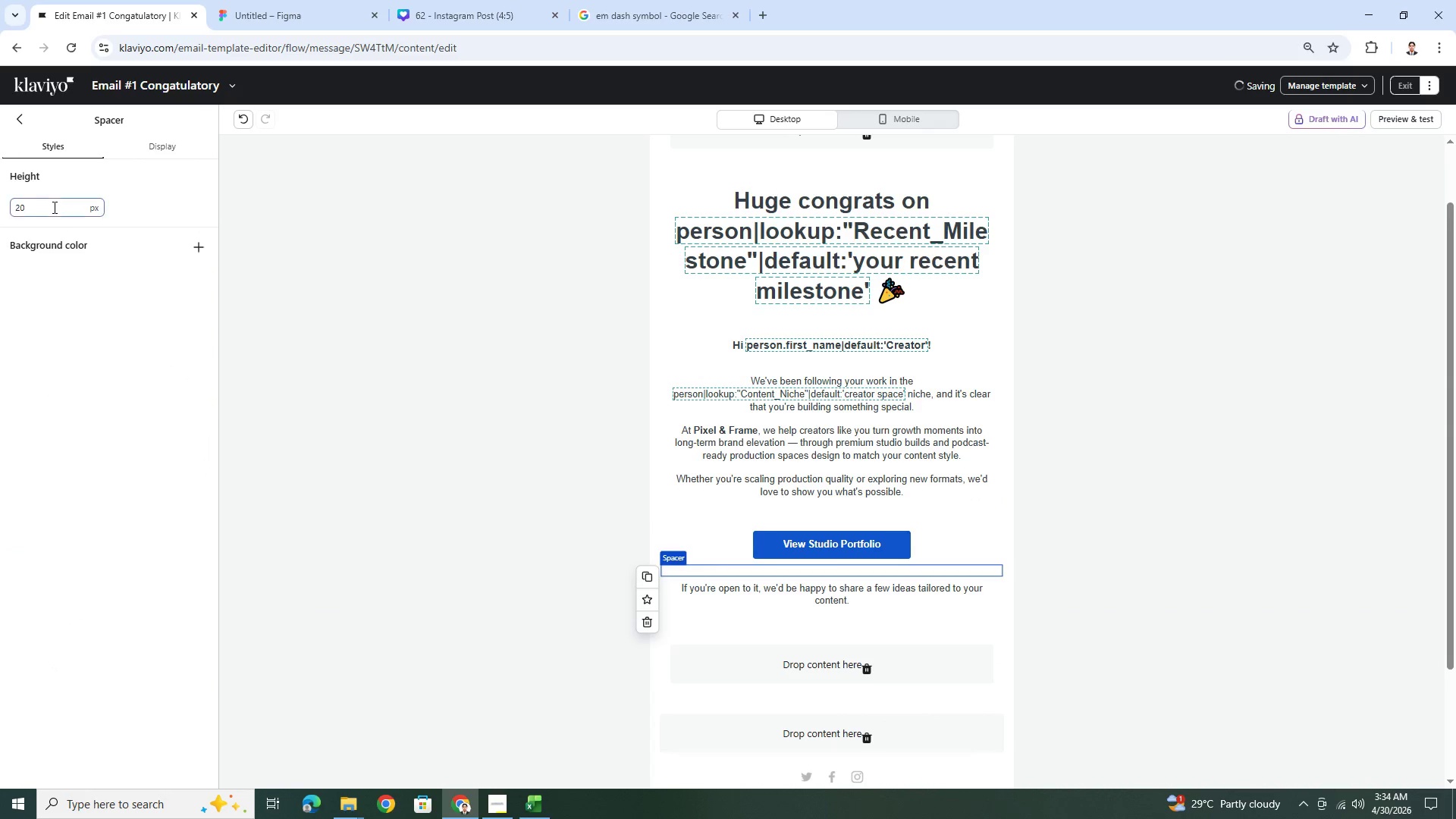 
double_click([53, 207])
 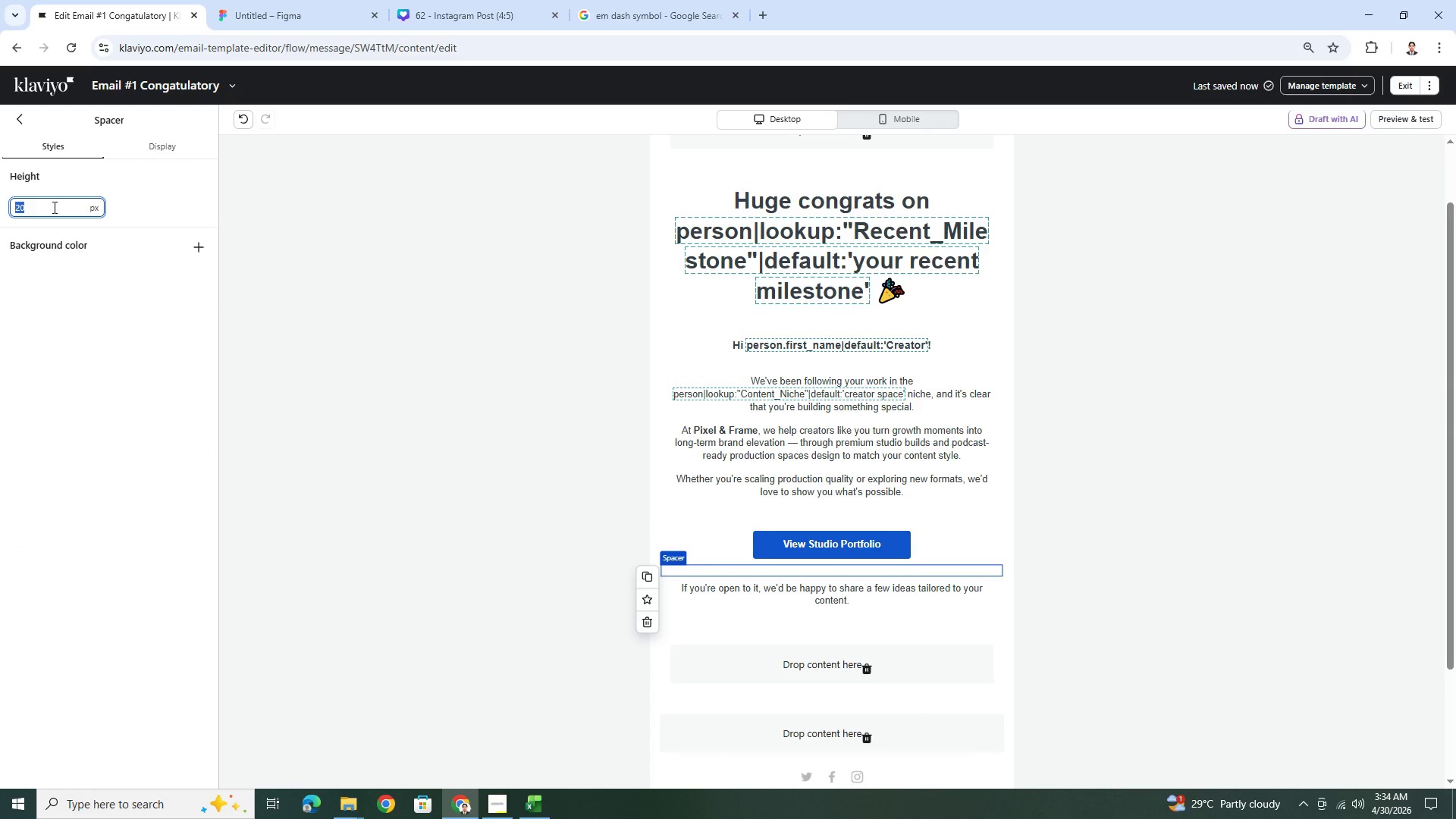 
key(Numpad1)
 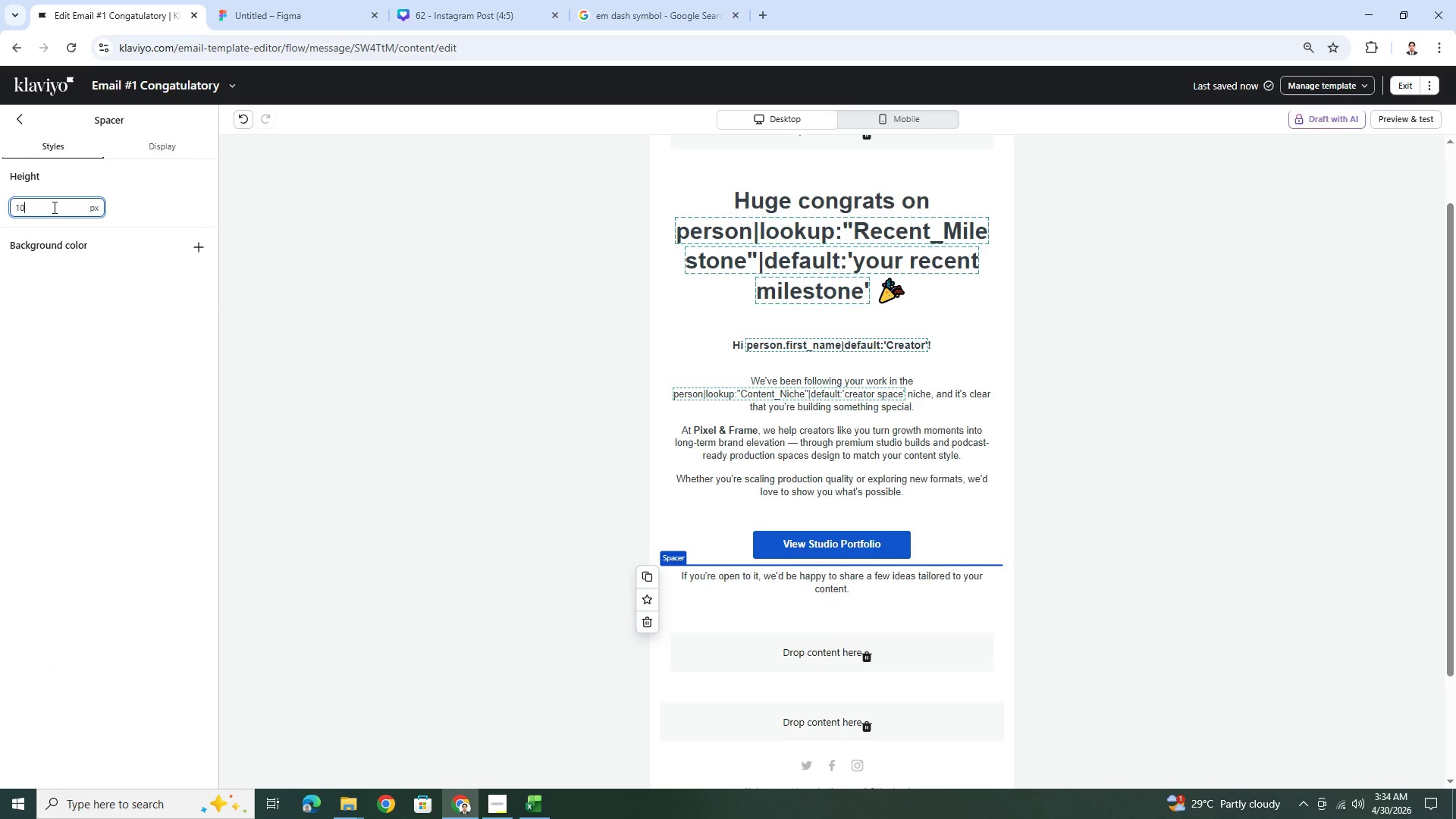 
key(Numpad0)
 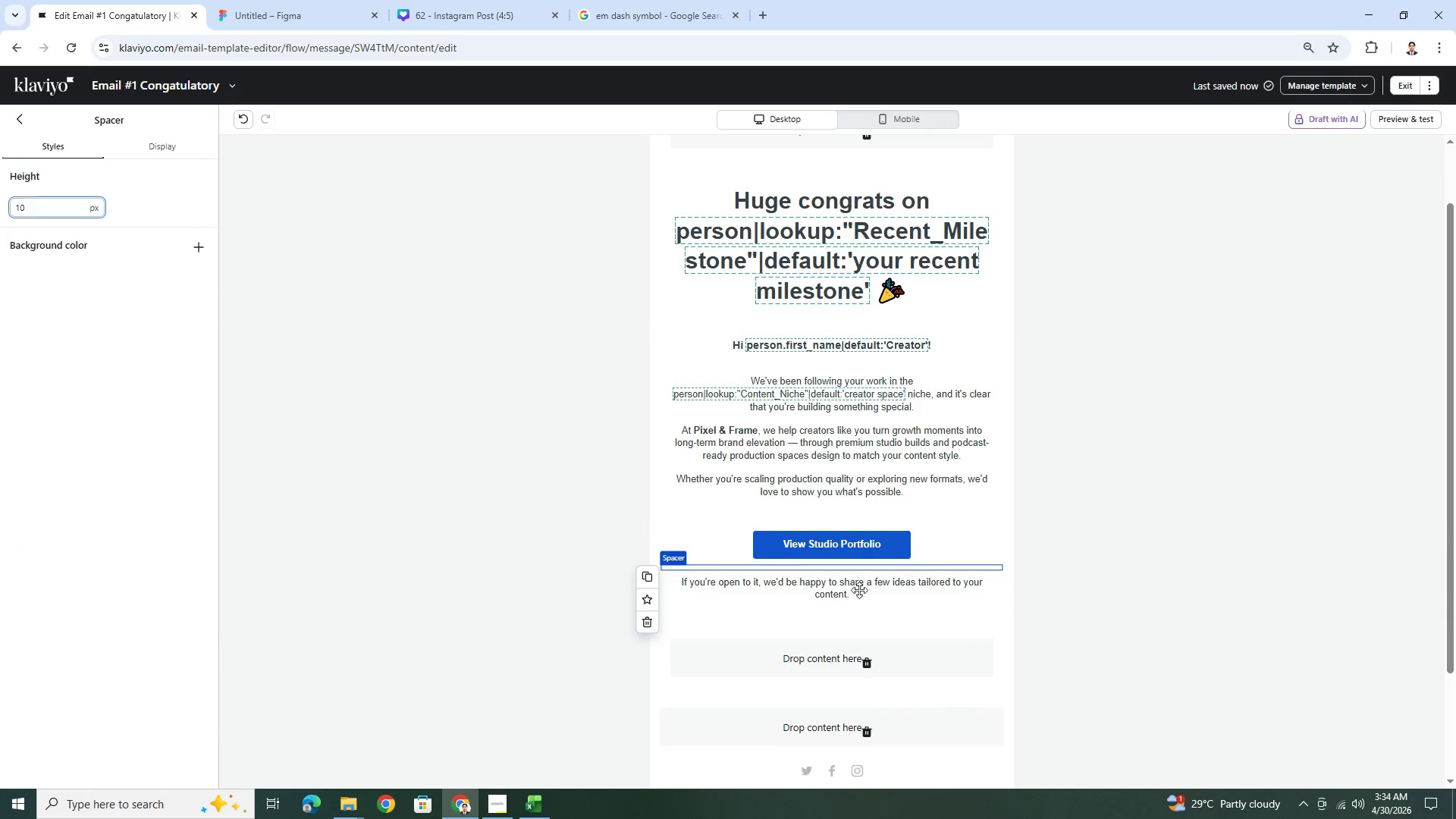 
left_click([1084, 654])
 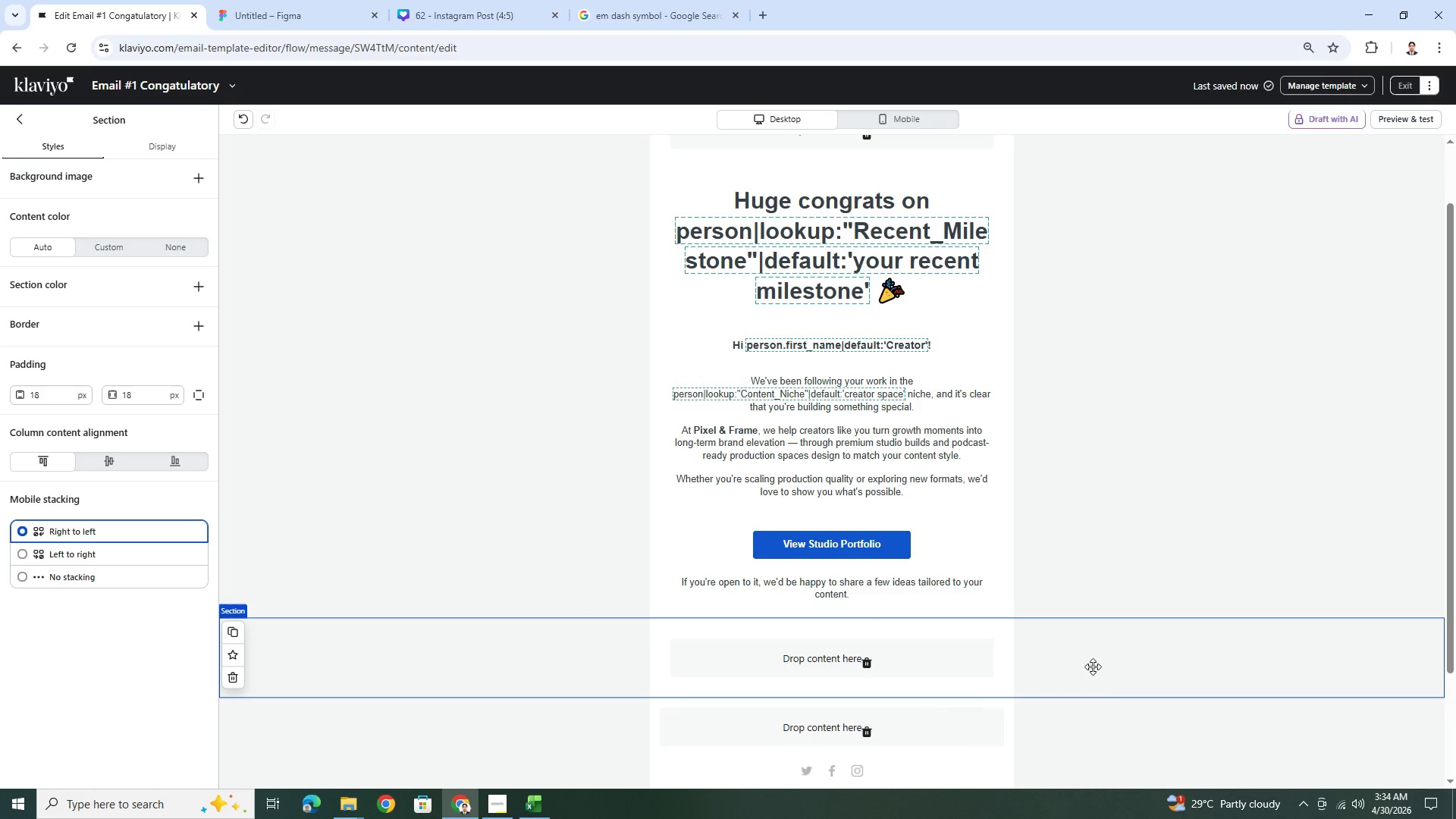 
scroll: coordinate [1157, 732], scroll_direction: up, amount: 2.0
 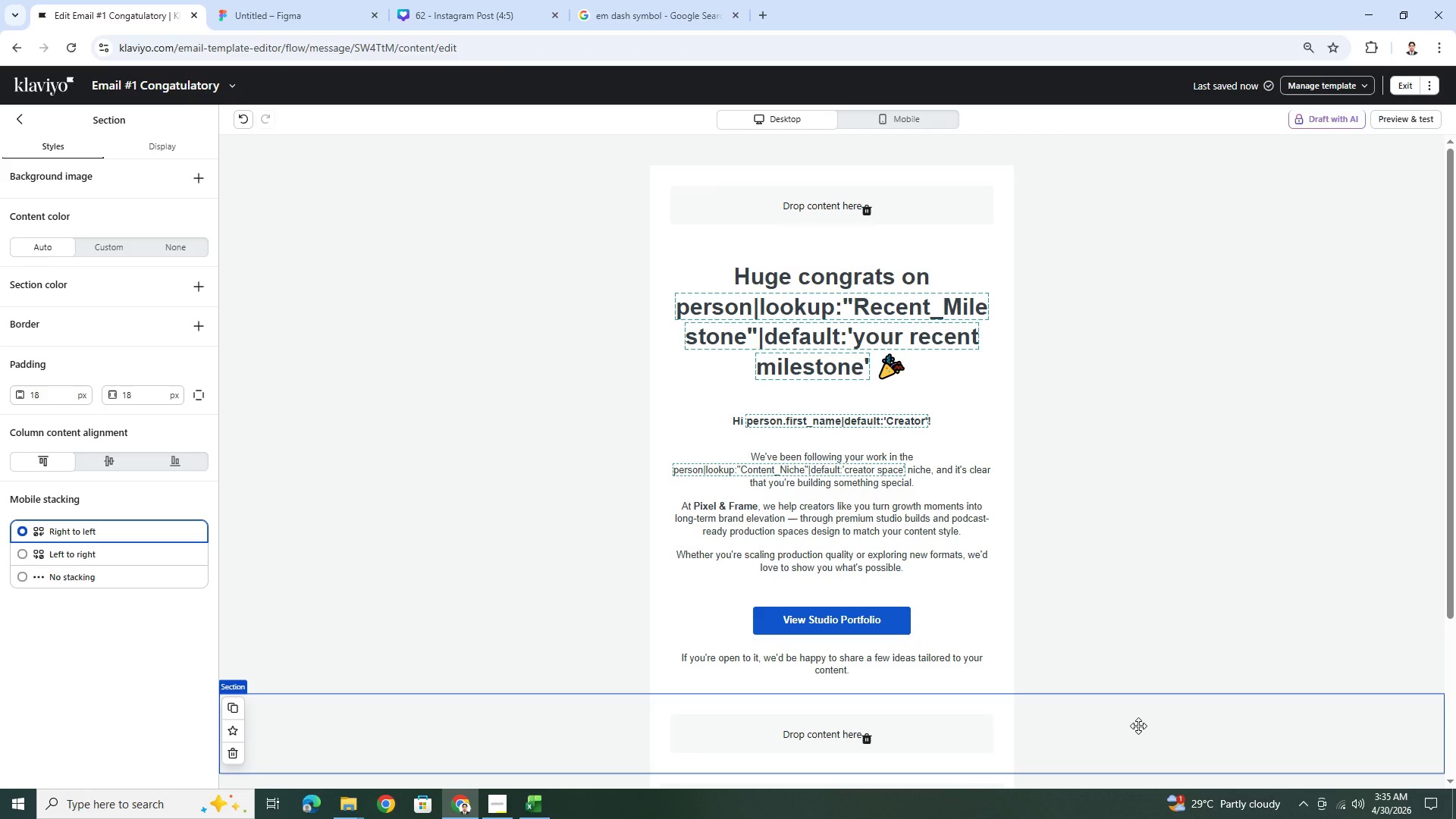 
wait(10.08)
 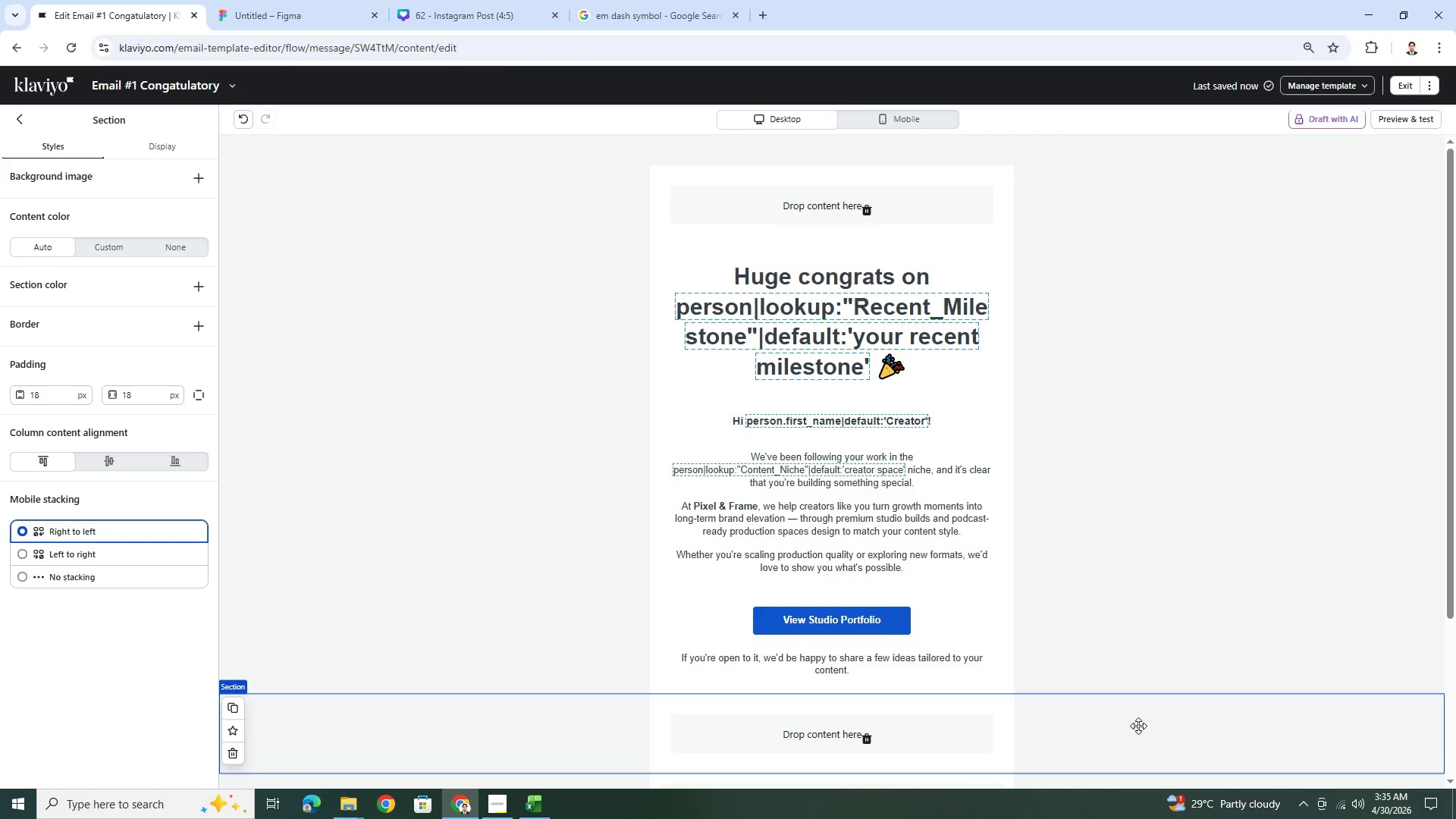 
scroll: coordinate [874, 527], scroll_direction: down, amount: 2.0
 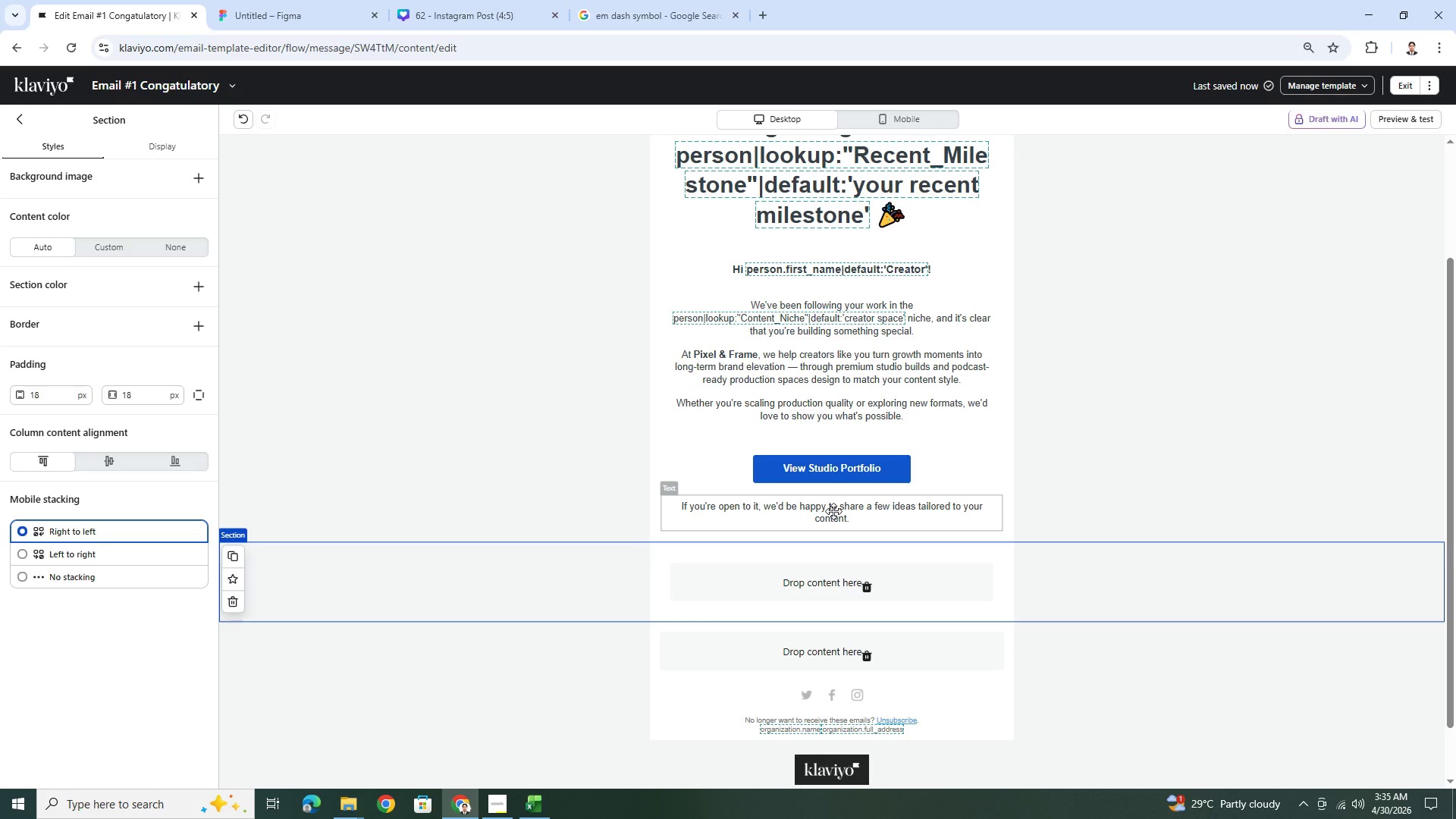 
wait(8.04)
 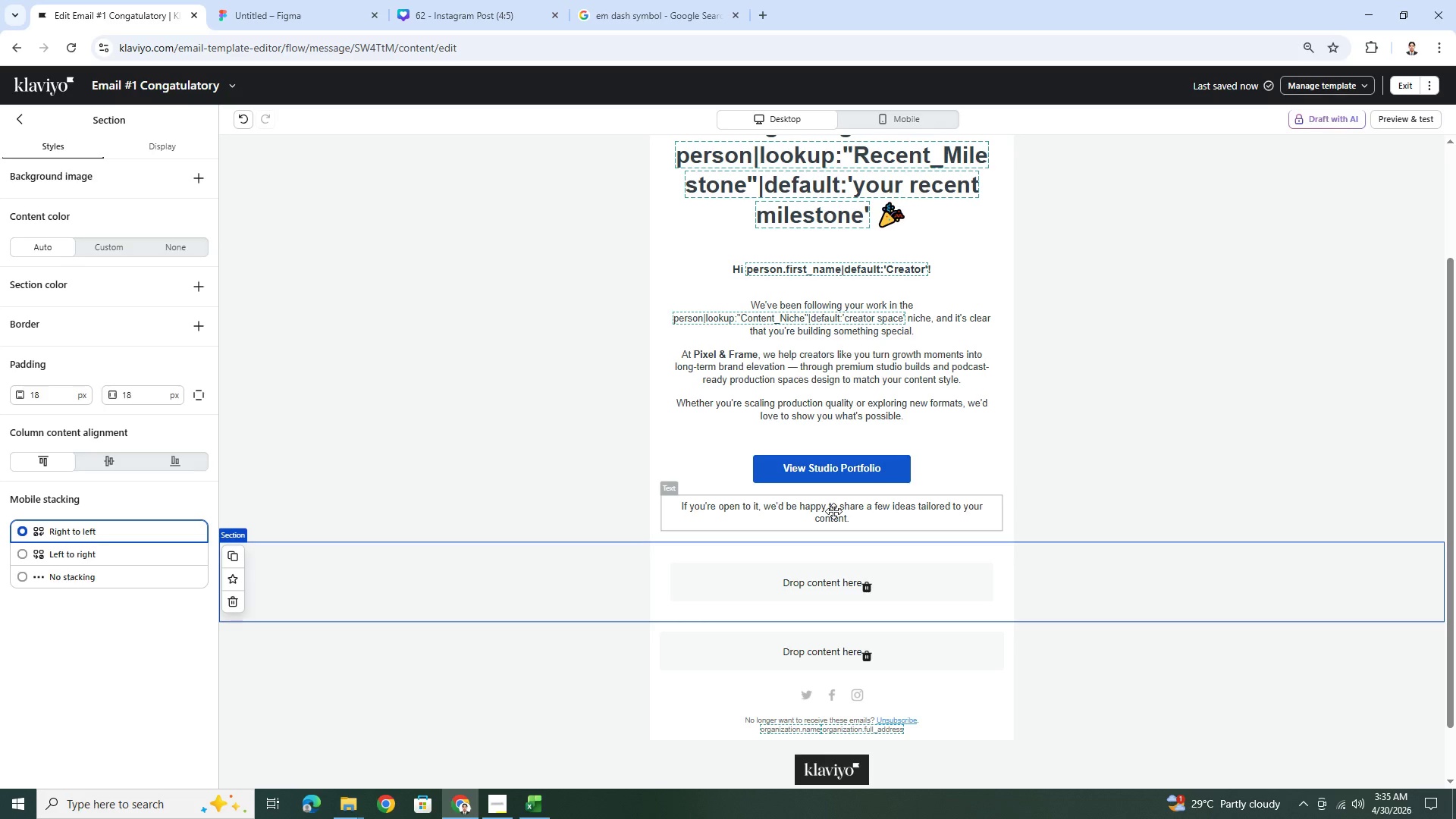 
left_click([1012, 522])
 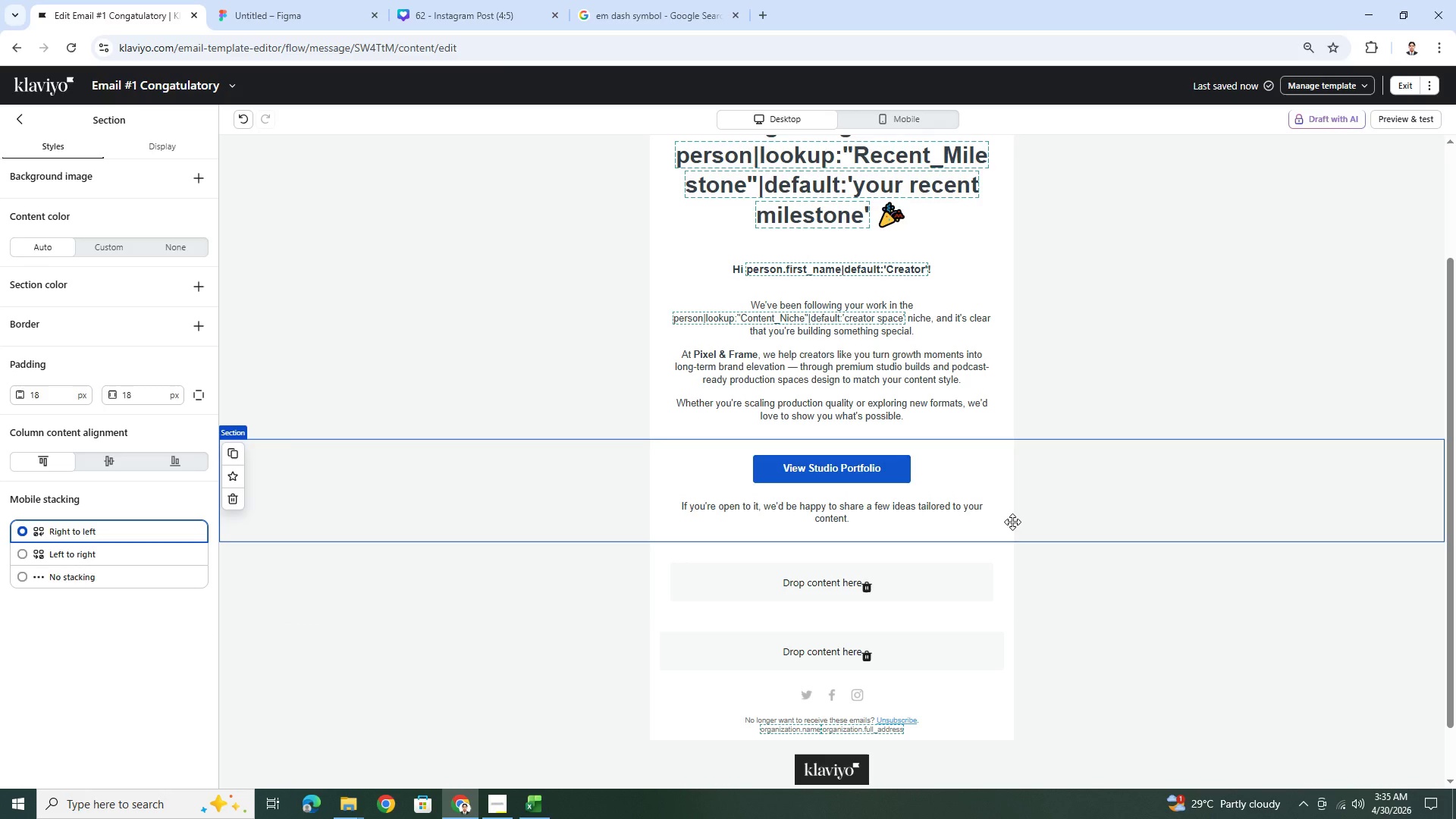 
wait(7.86)
 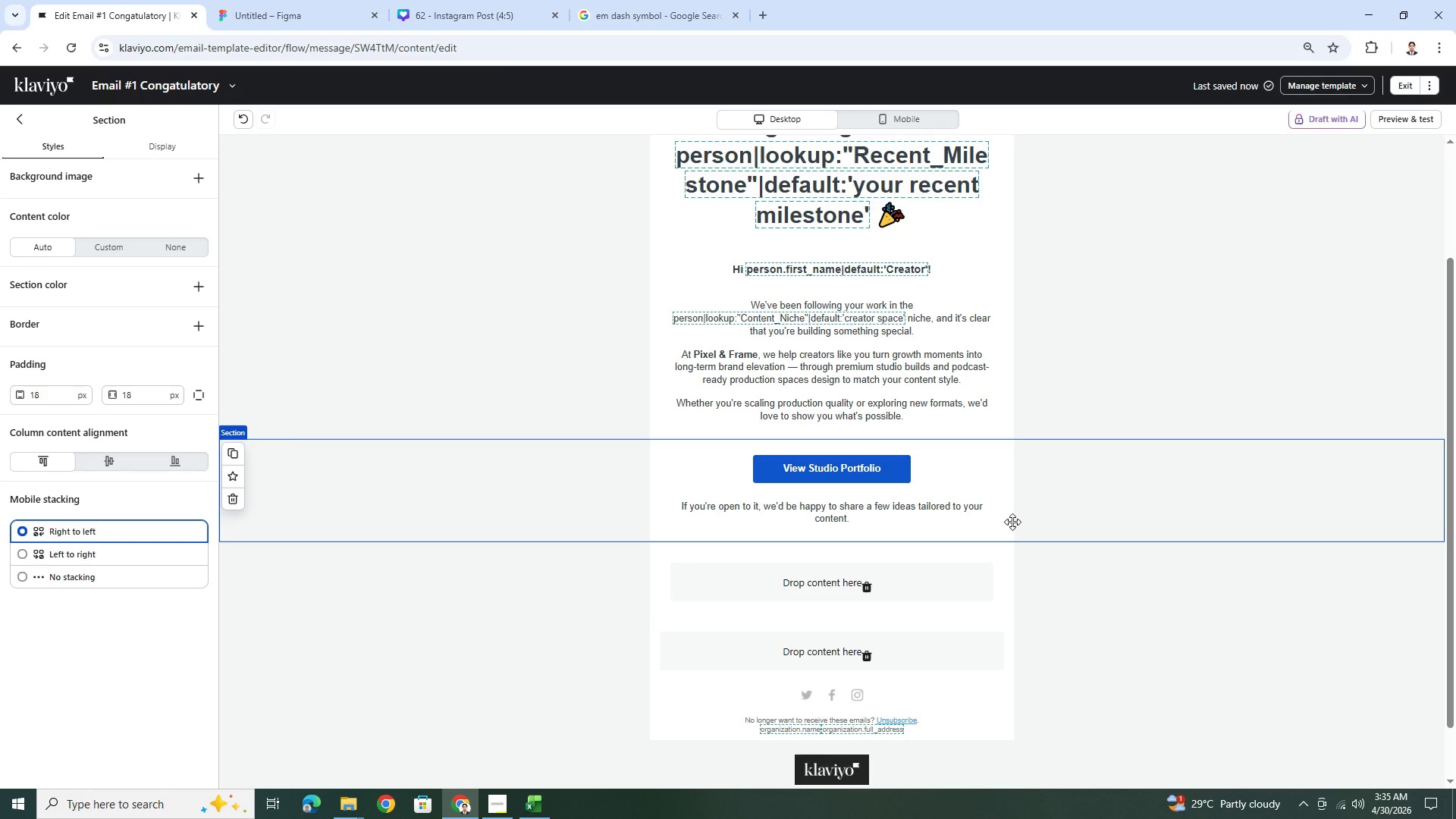 
left_click([495, 798])
 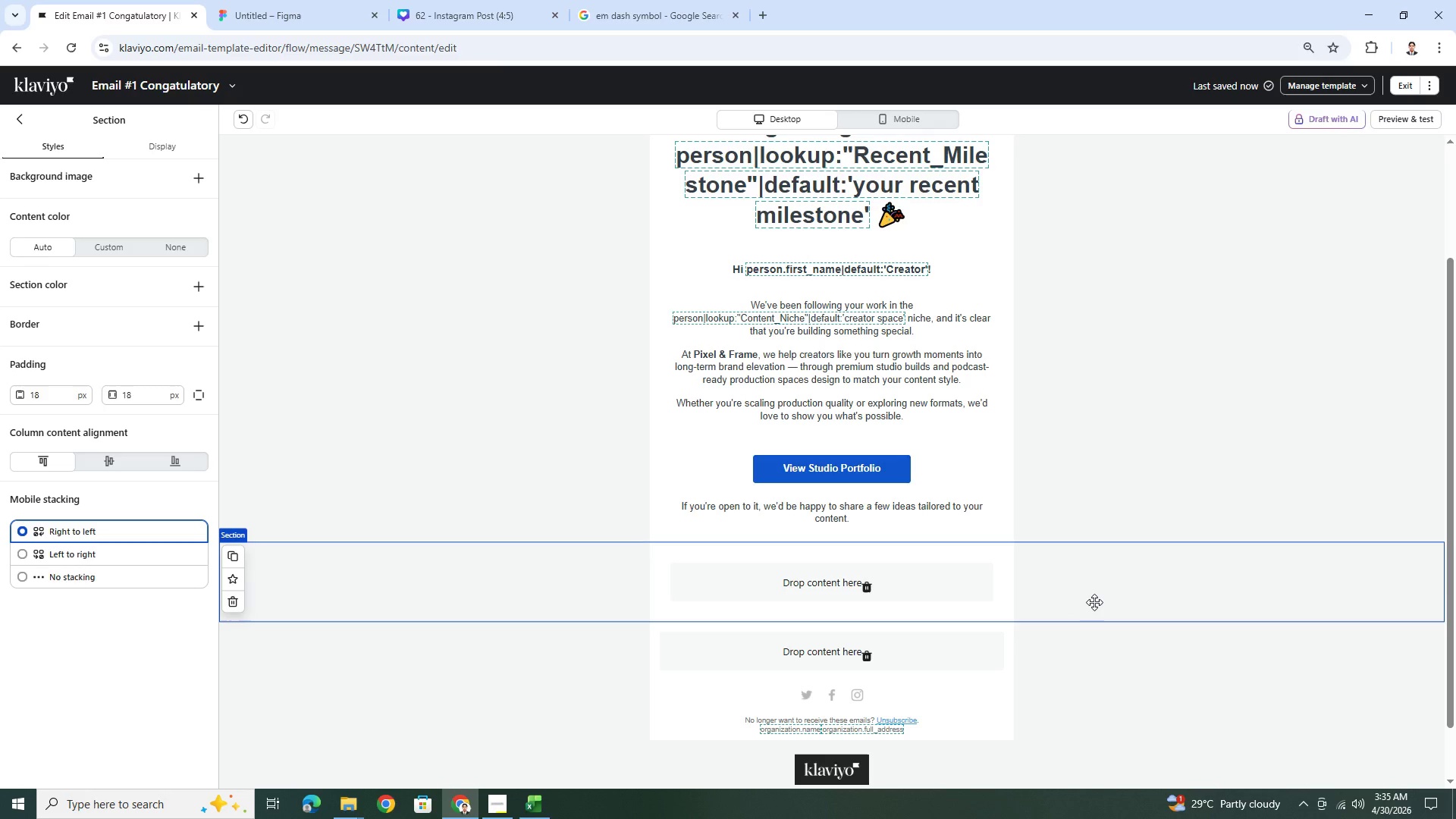 
wait(27.78)
 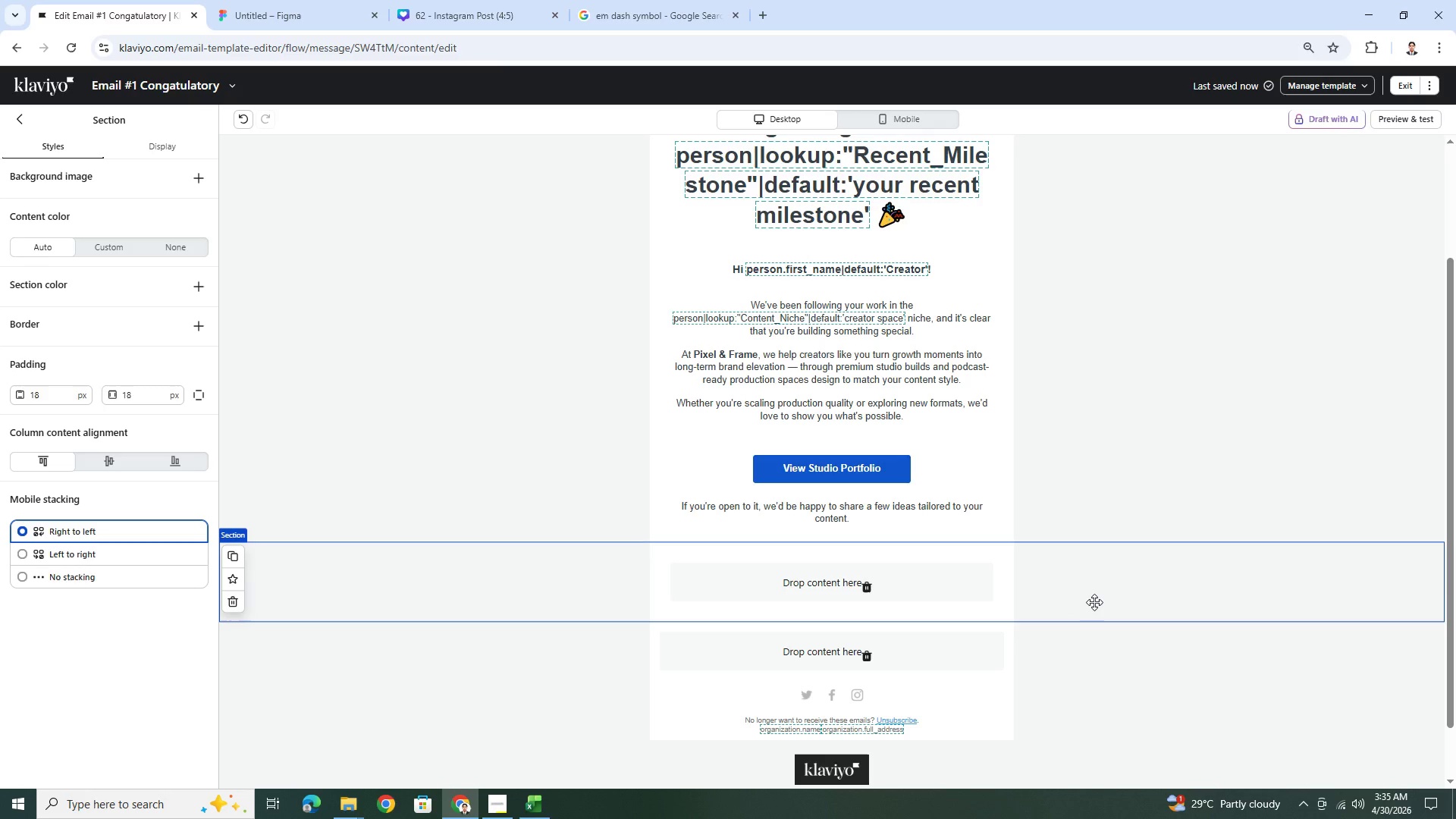 
scroll: coordinate [890, 473], scroll_direction: down, amount: 2.0
 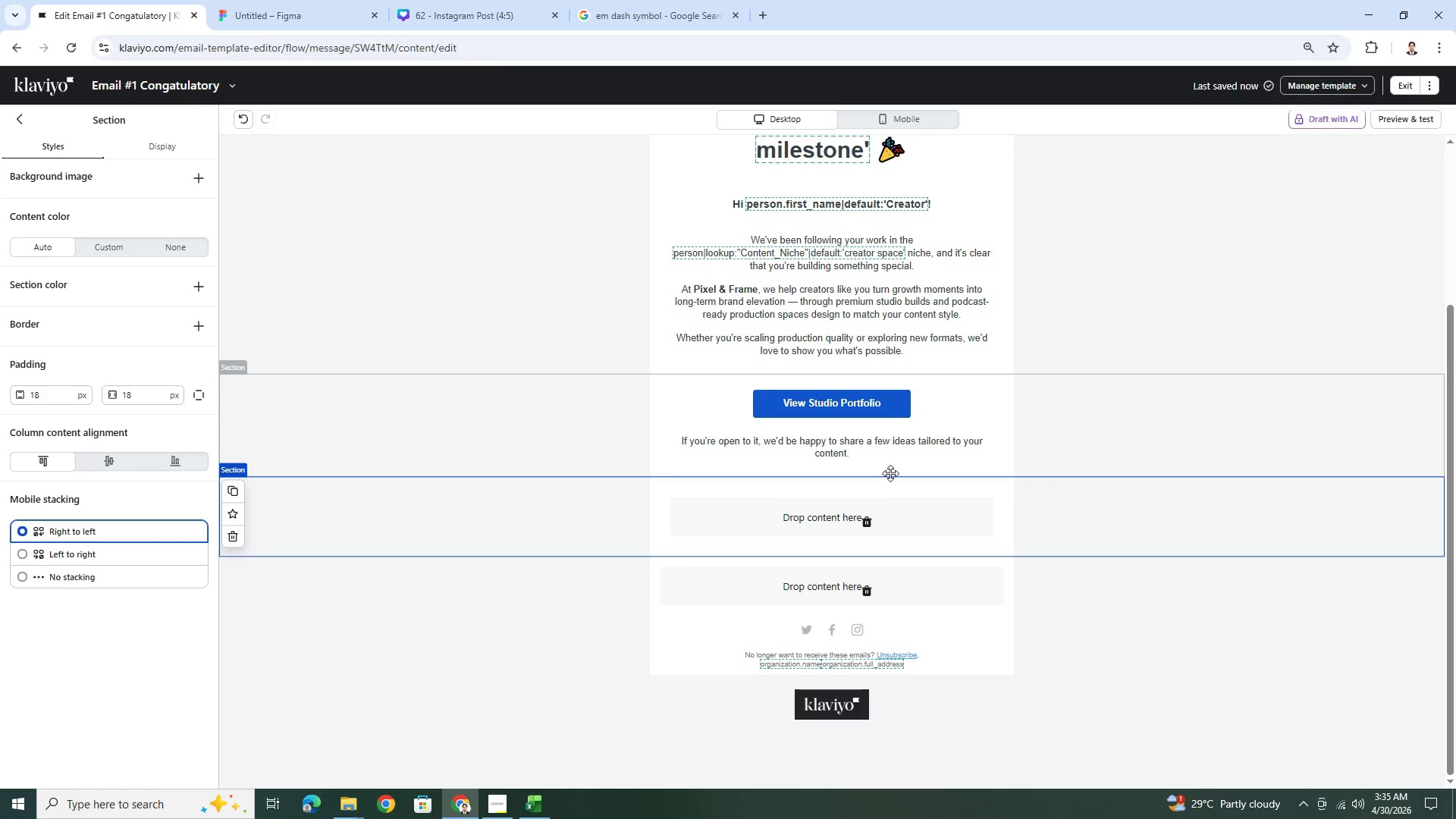 
wait(8.52)
 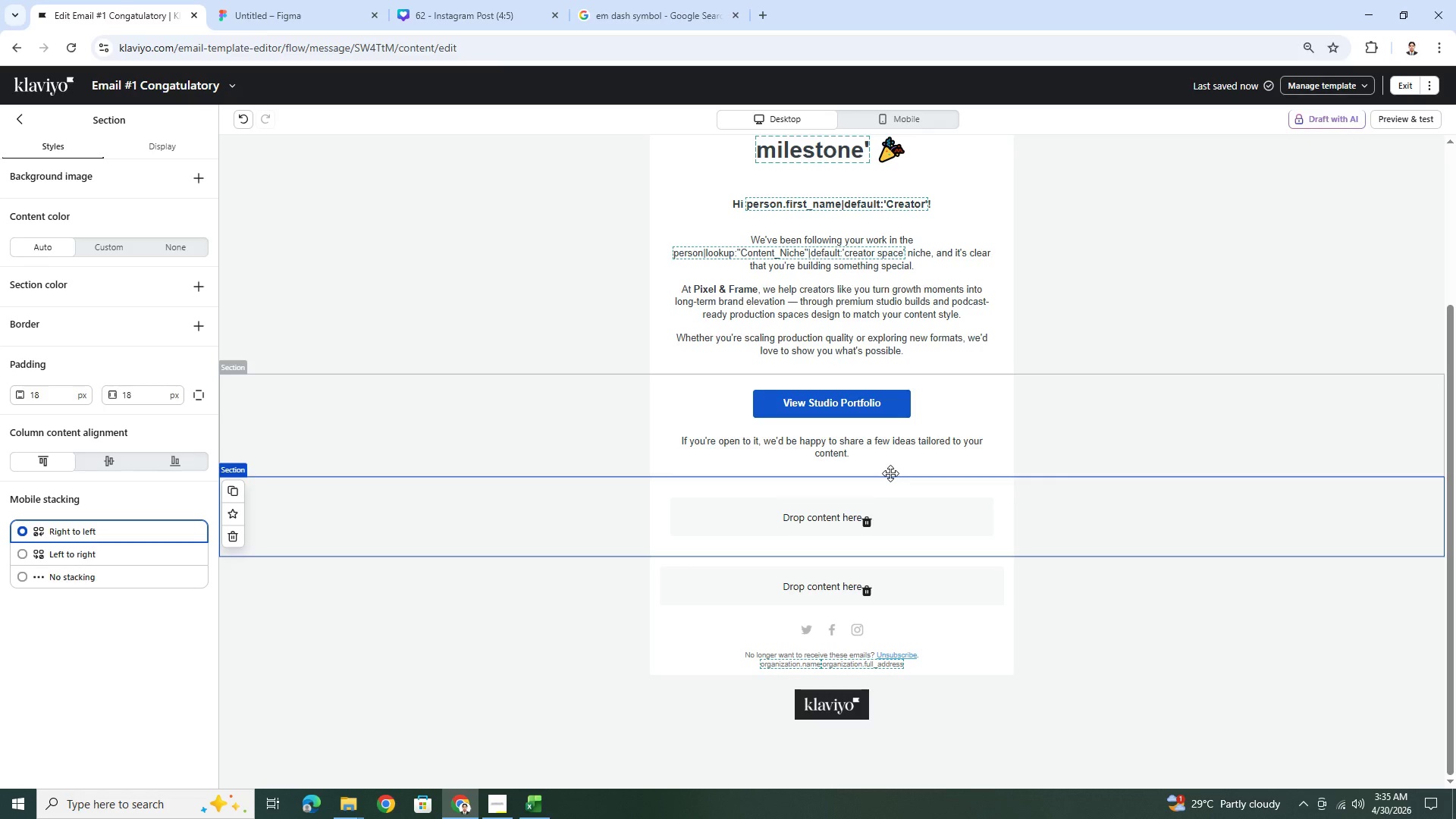 
left_click([492, 808])